 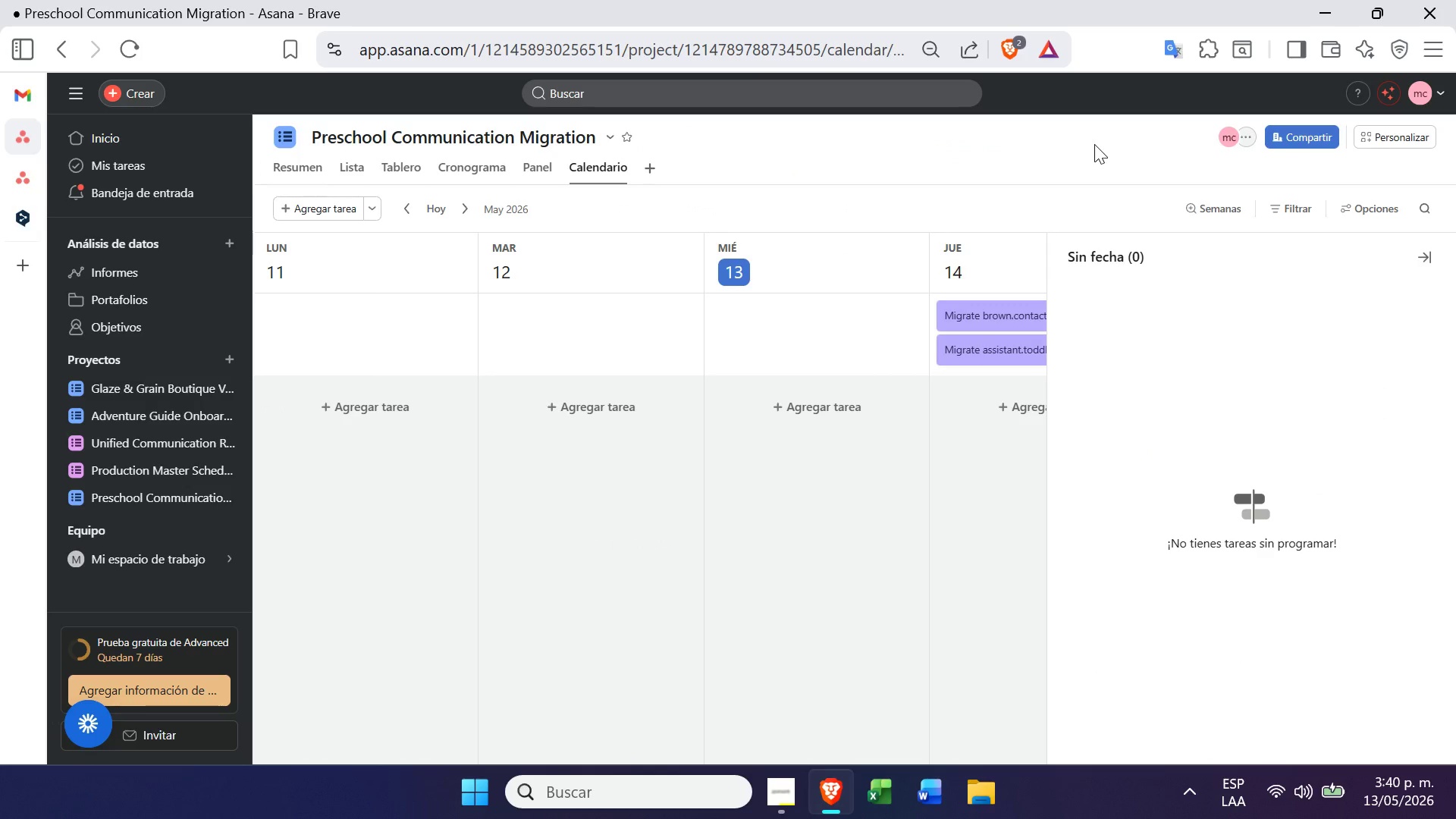 
left_click([1428, 258])
 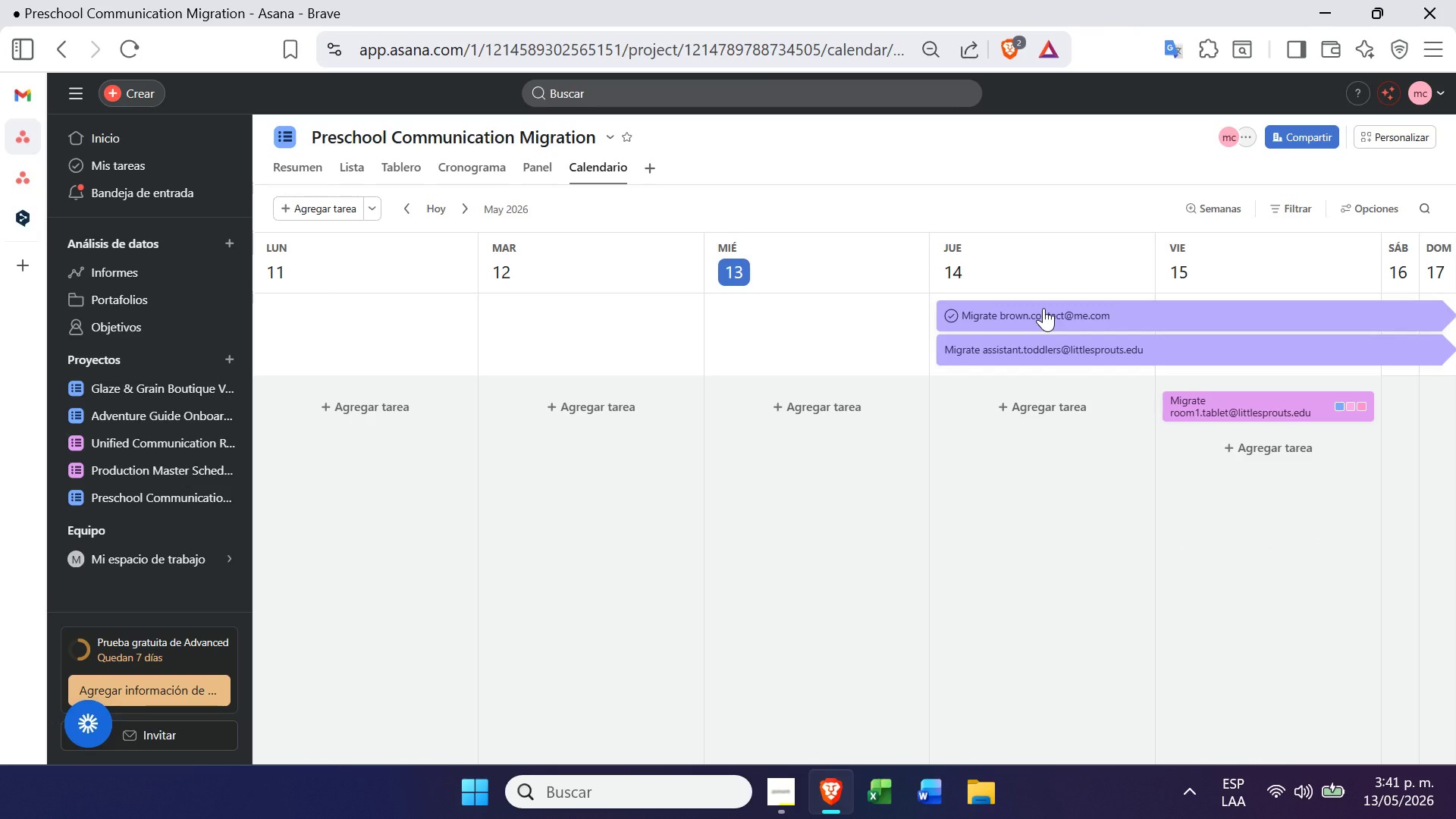 
wait(11.8)
 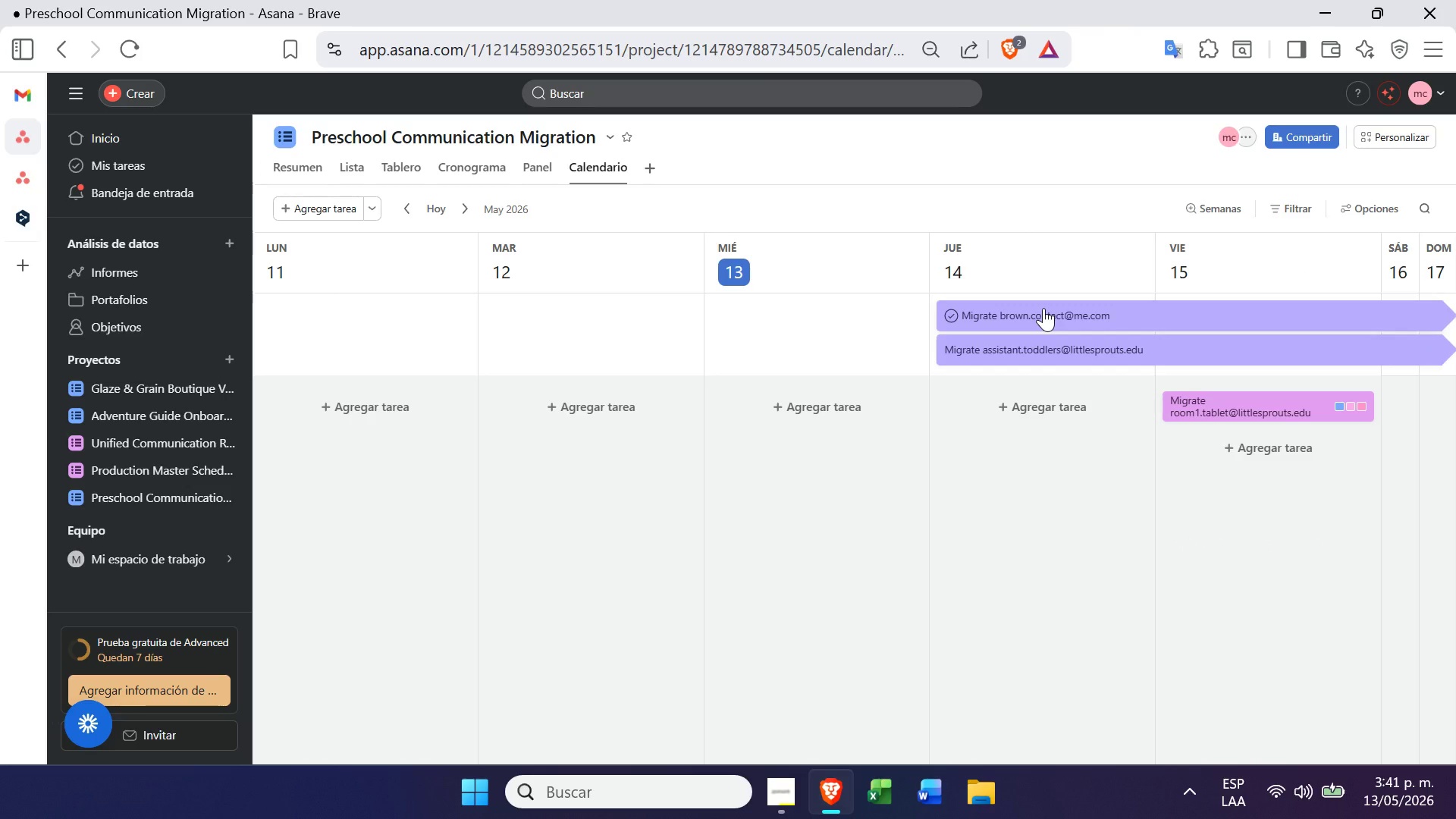 
left_click([1189, 210])
 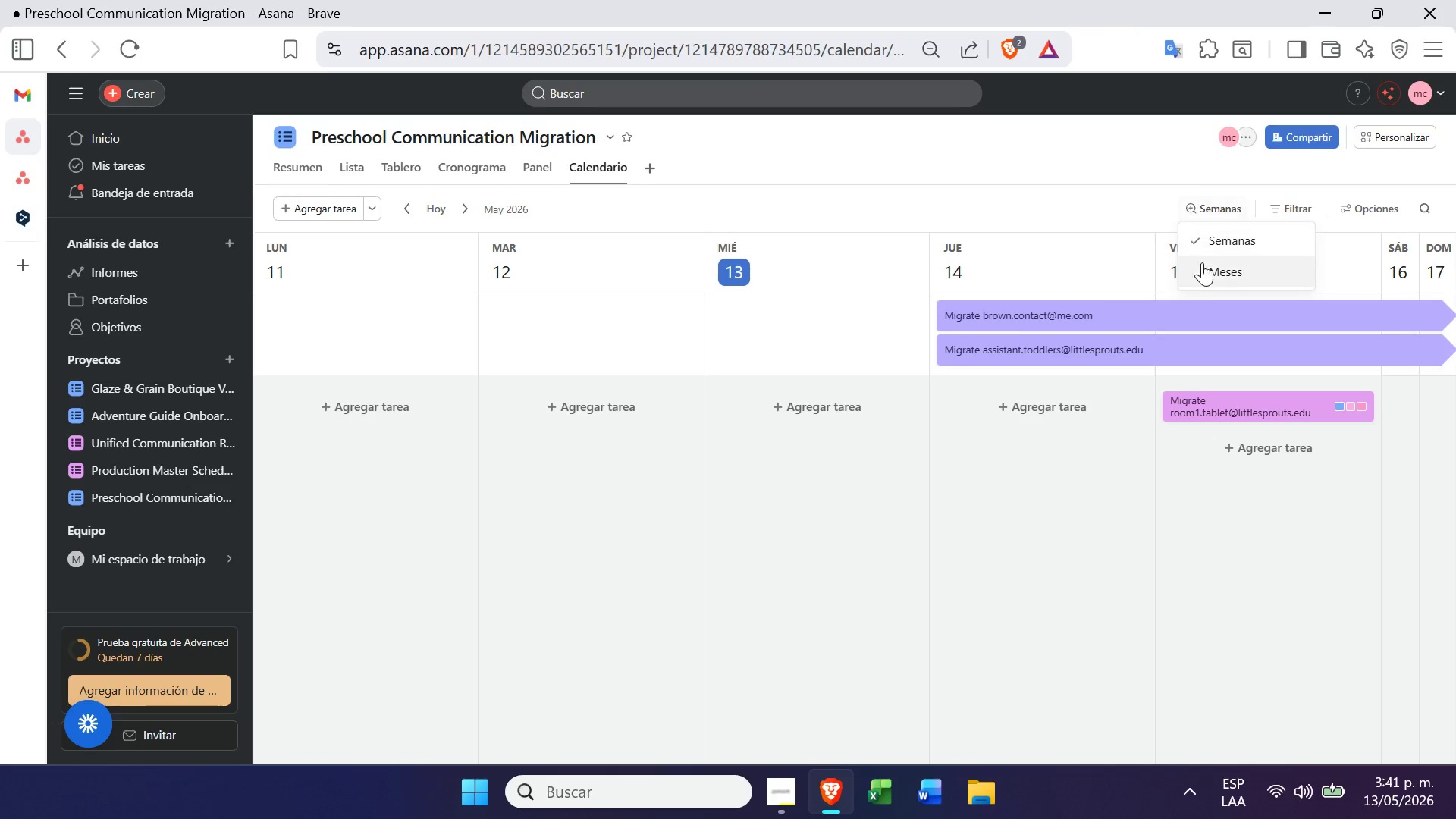 
left_click([1205, 267])
 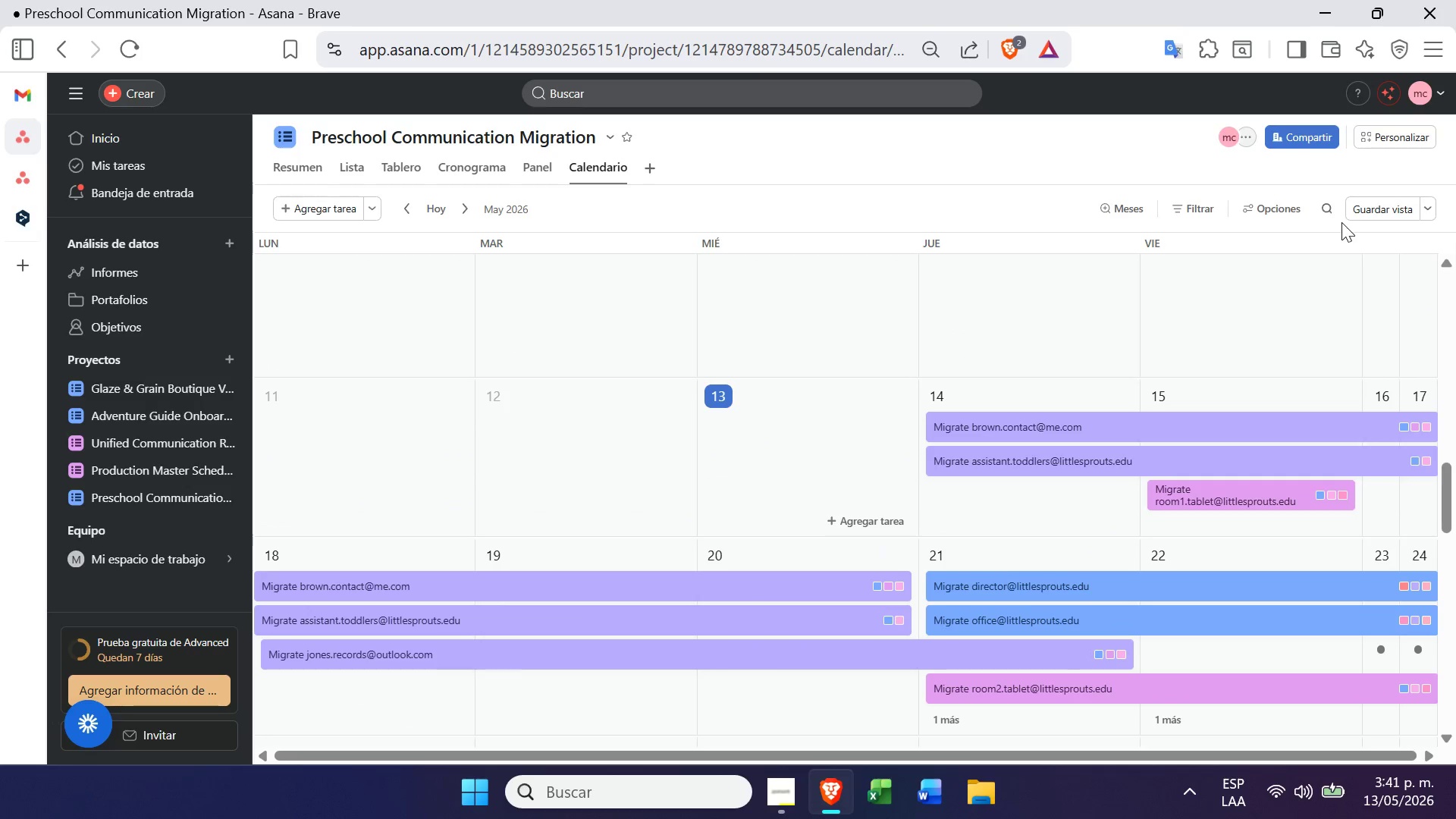 
wait(5.66)
 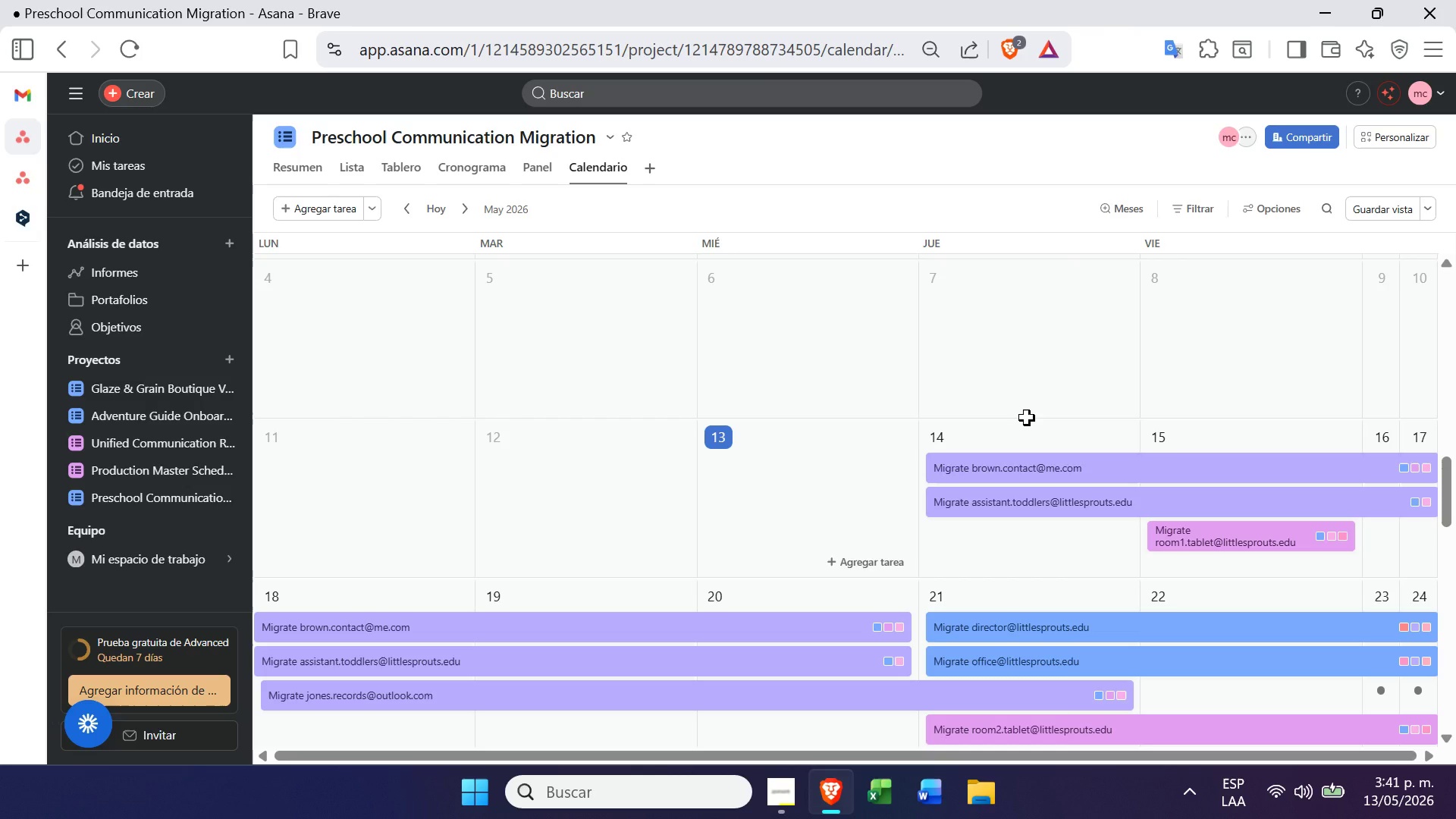 
left_click([1365, 202])
 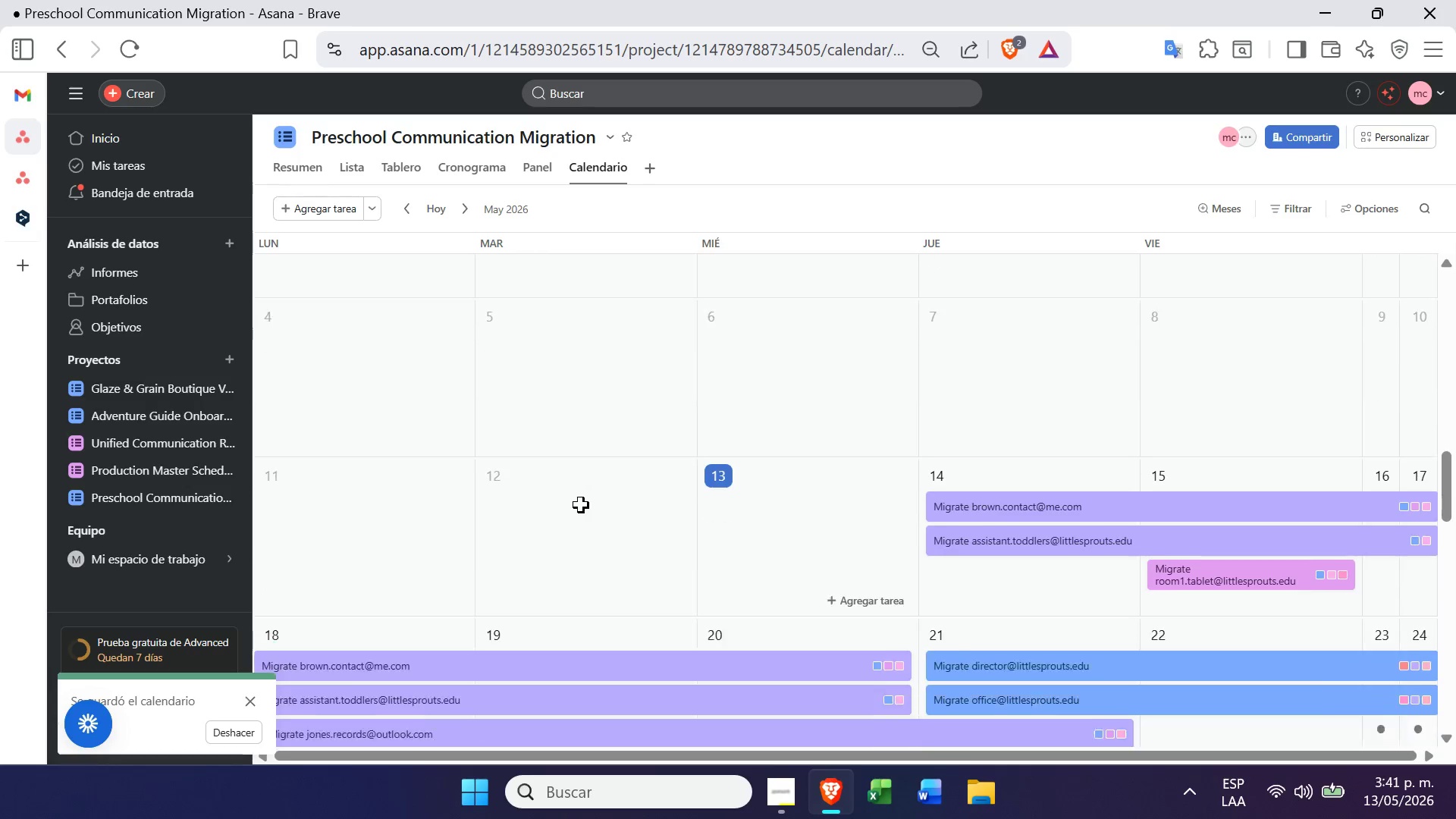 
wait(10.05)
 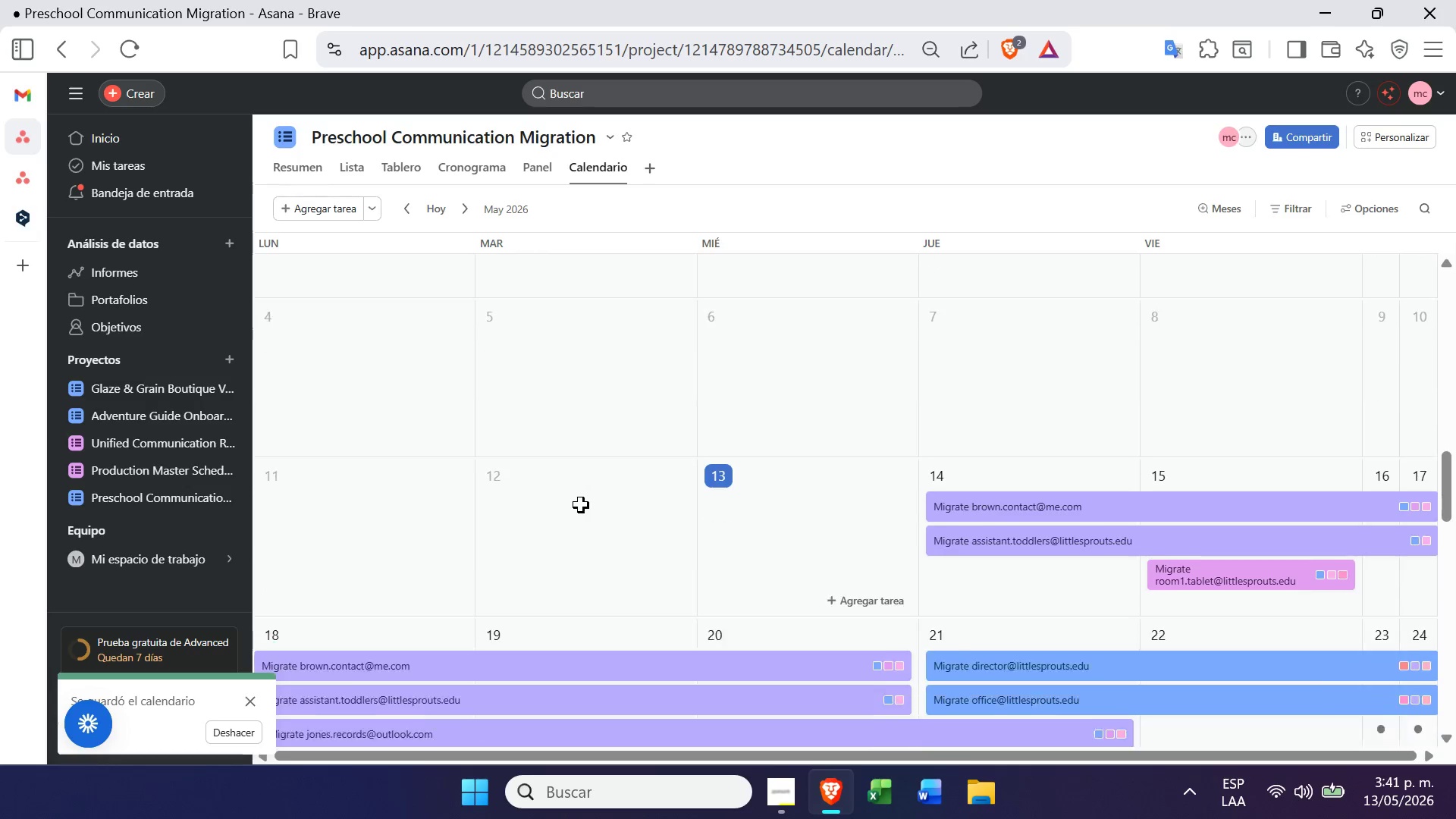 
left_click([25, 92])
 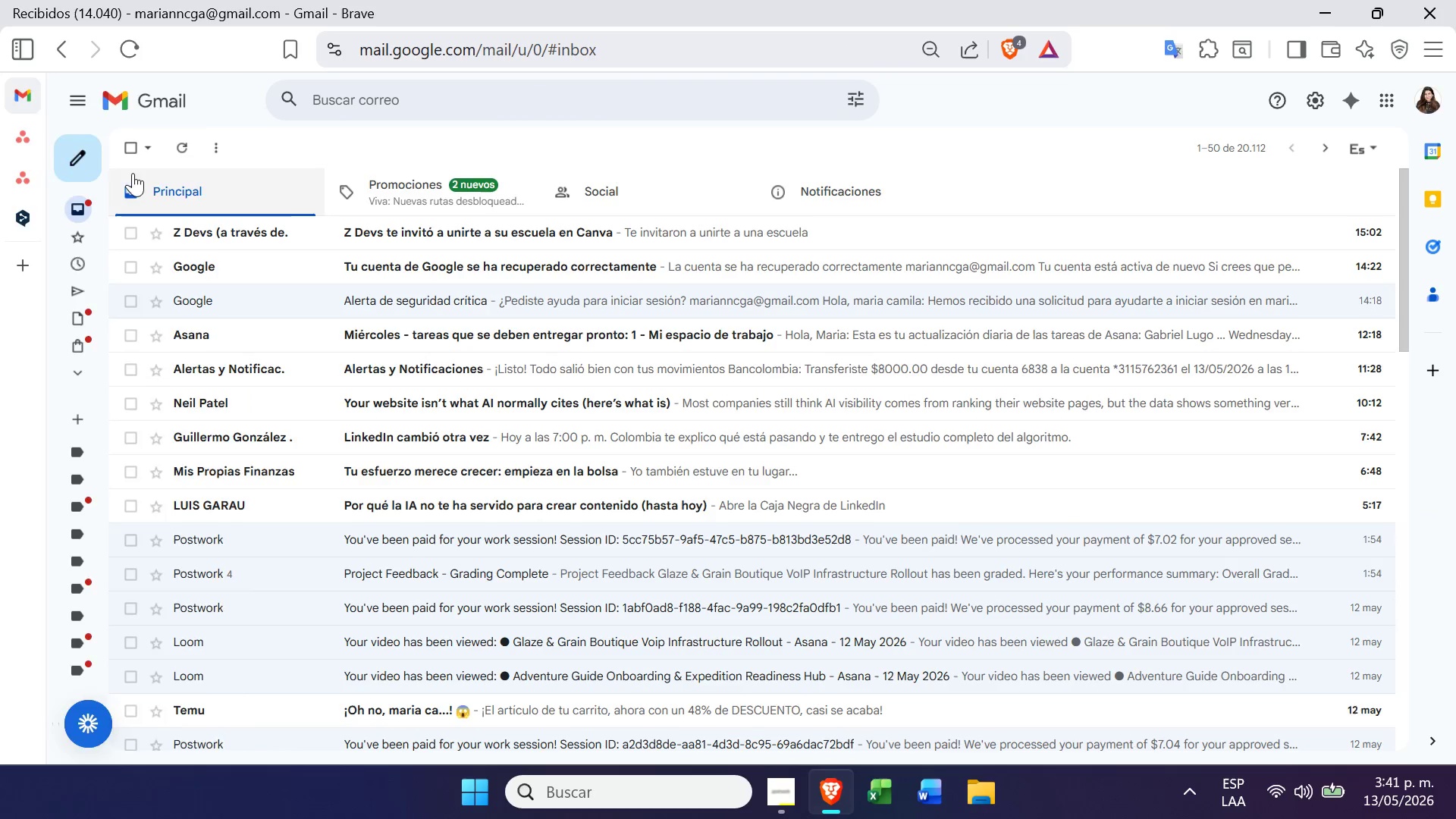 
left_click([34, 136])
 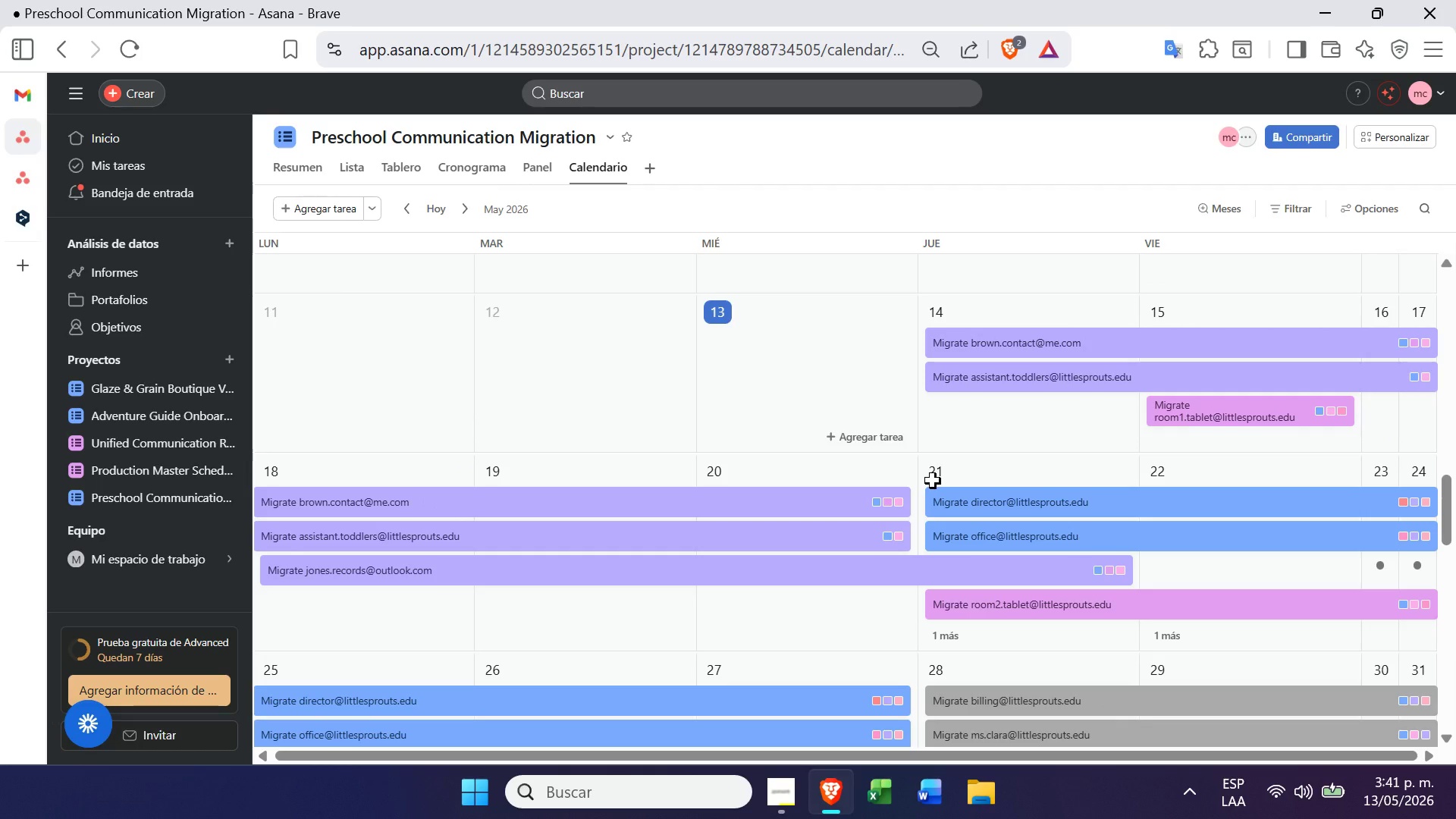 
wait(12.7)
 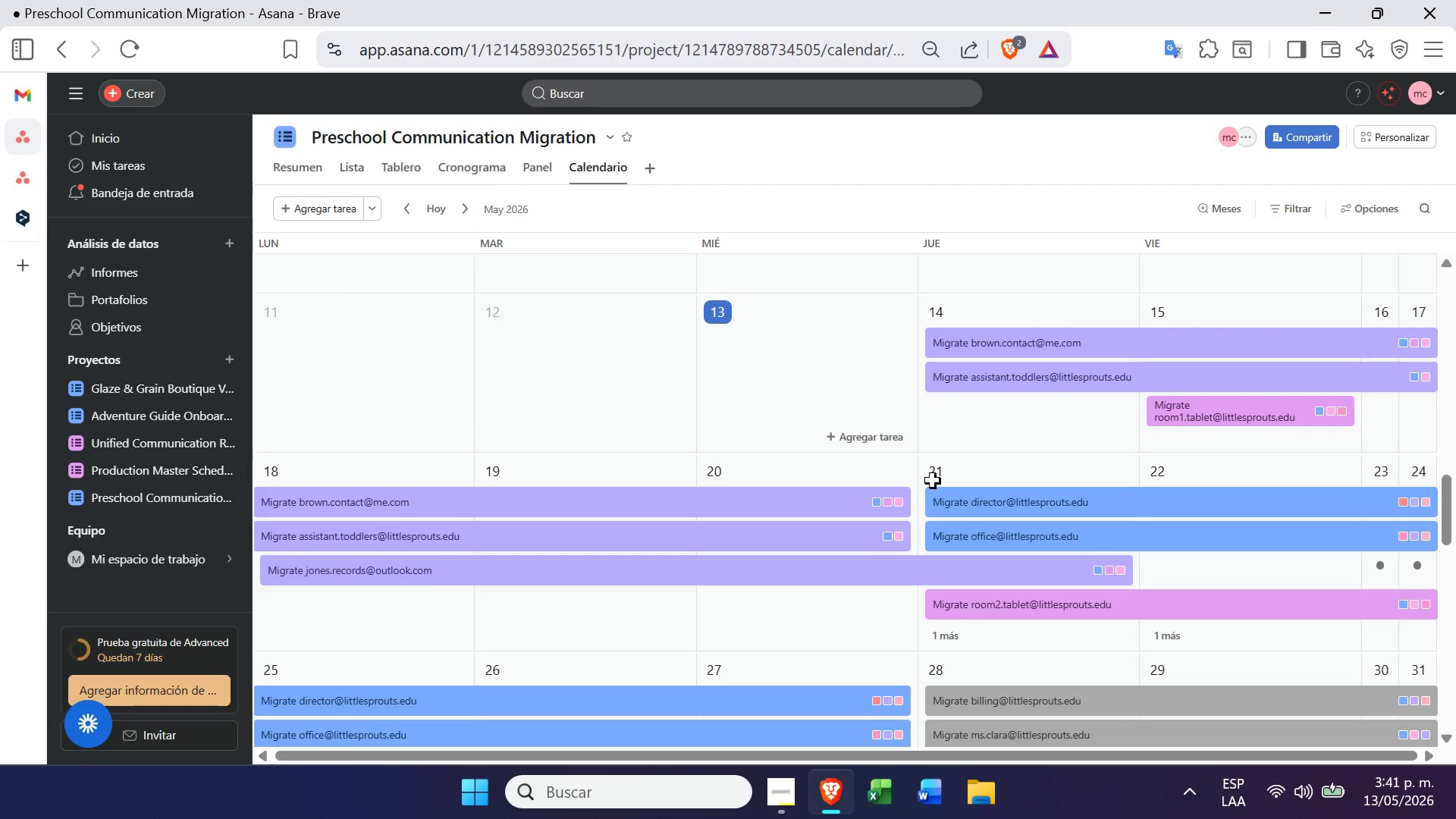 
left_click([785, 787])